 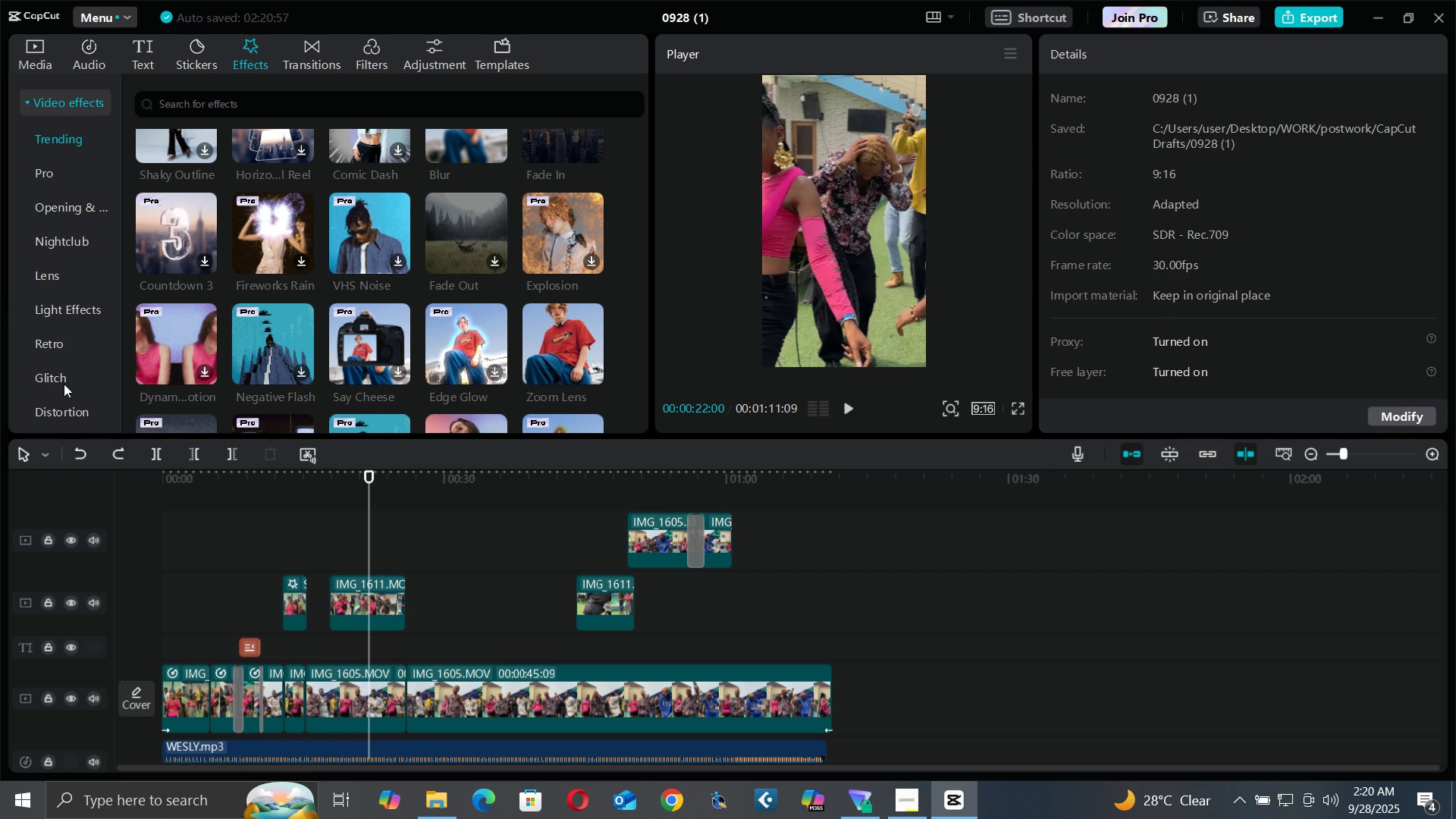 
left_click([407, 476])
 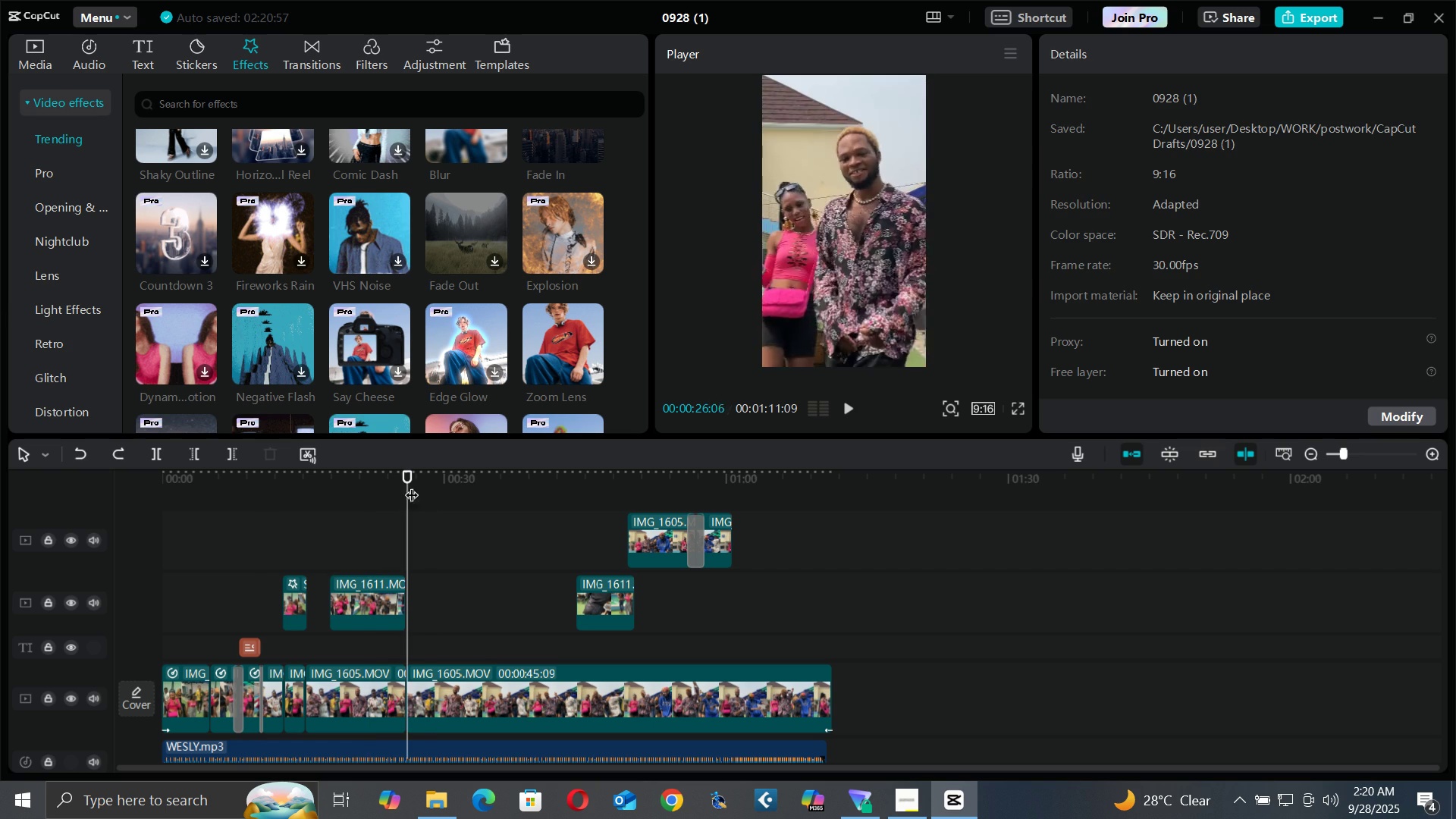 
key(Space)
 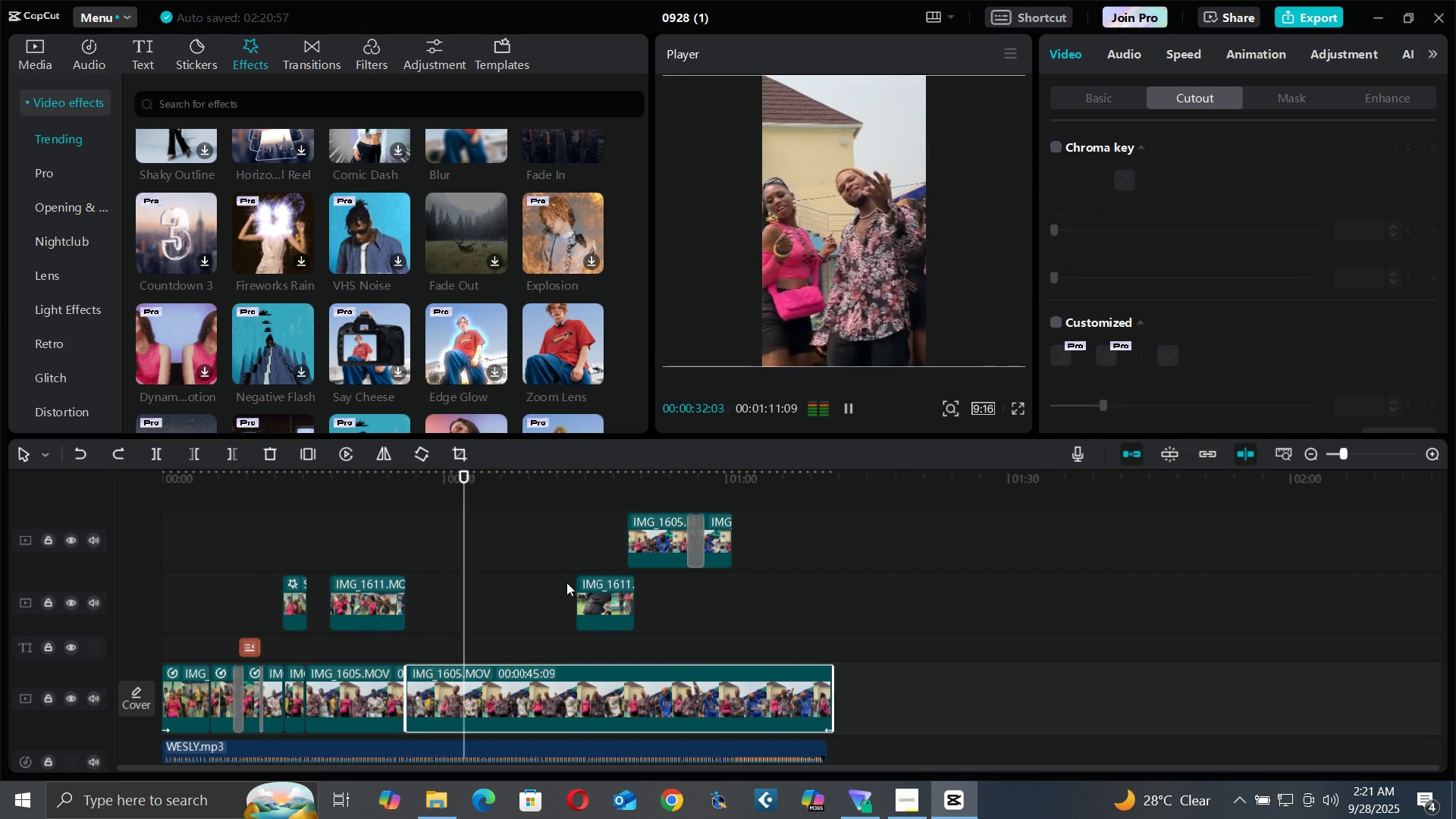 
wait(7.97)
 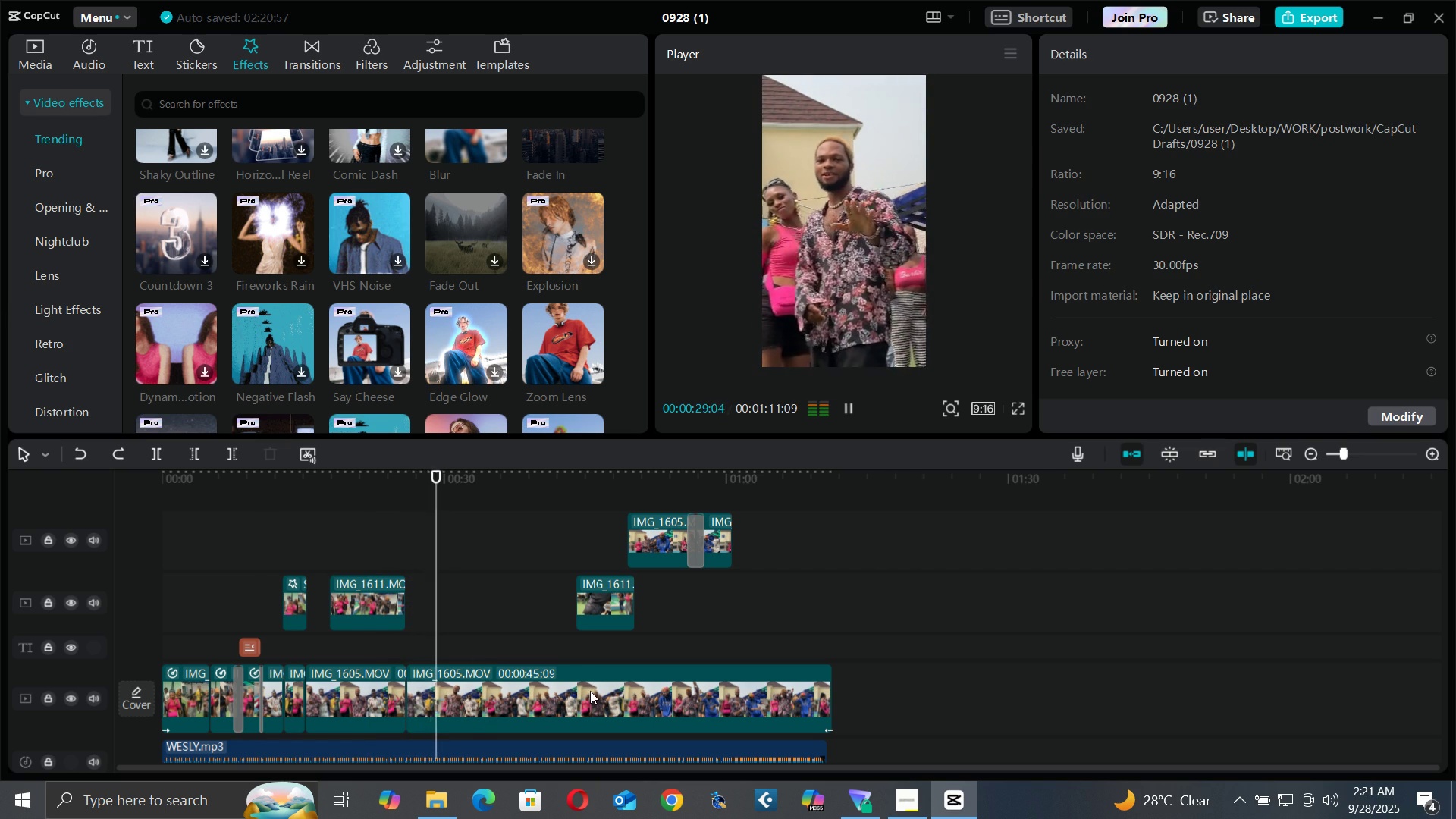 
key(Space)
 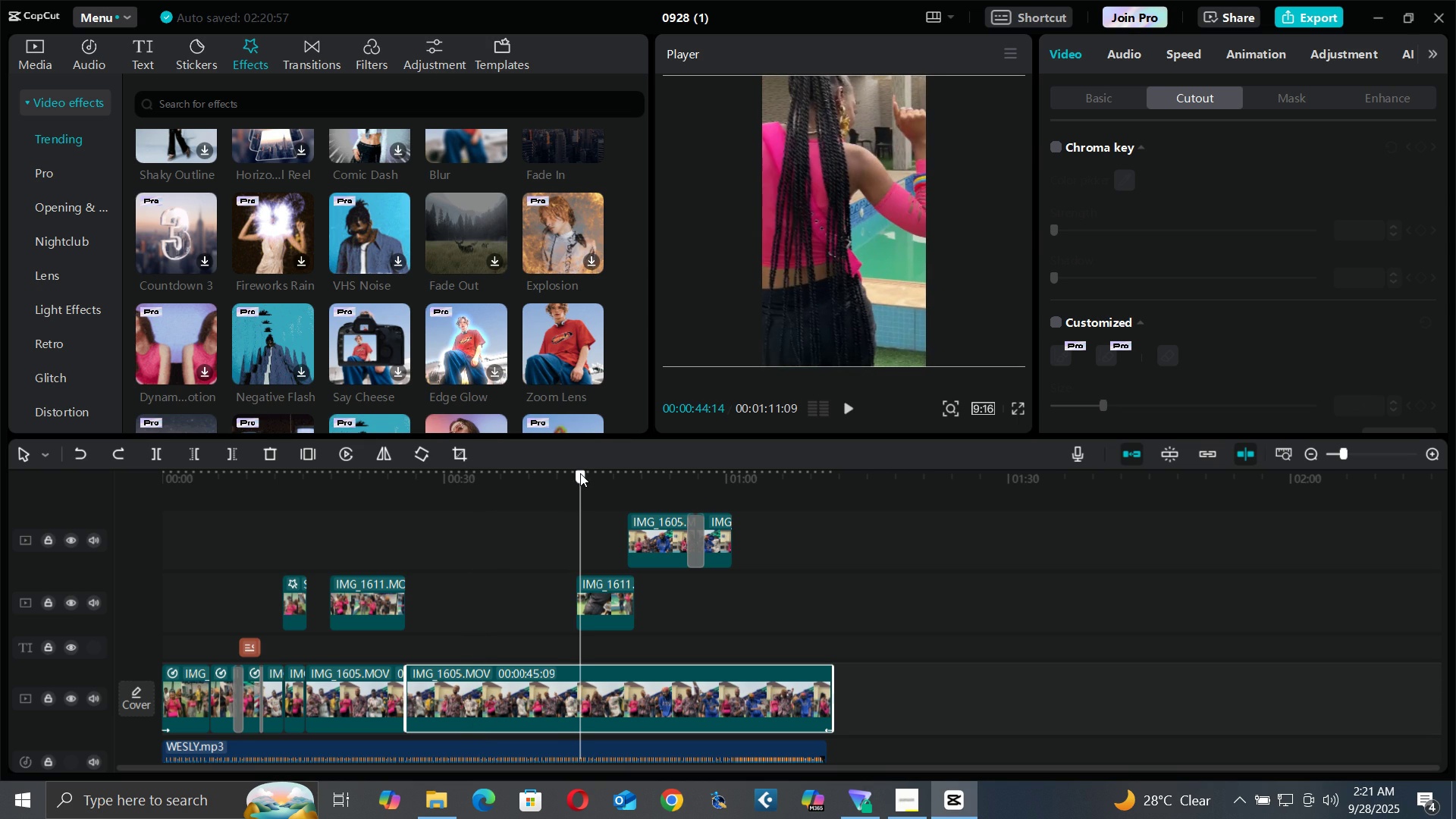 
left_click([580, 473])
 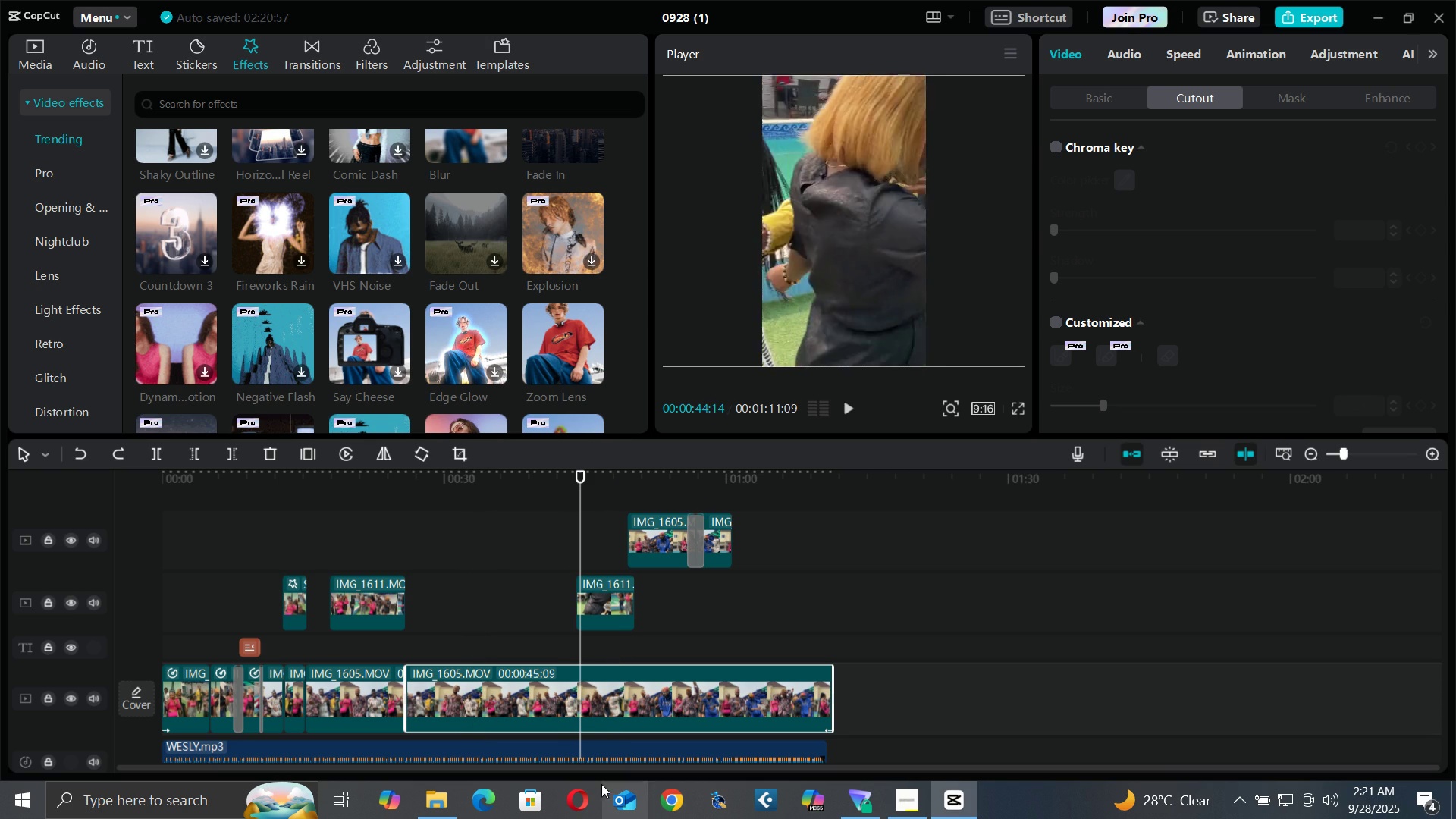 
key(C)
 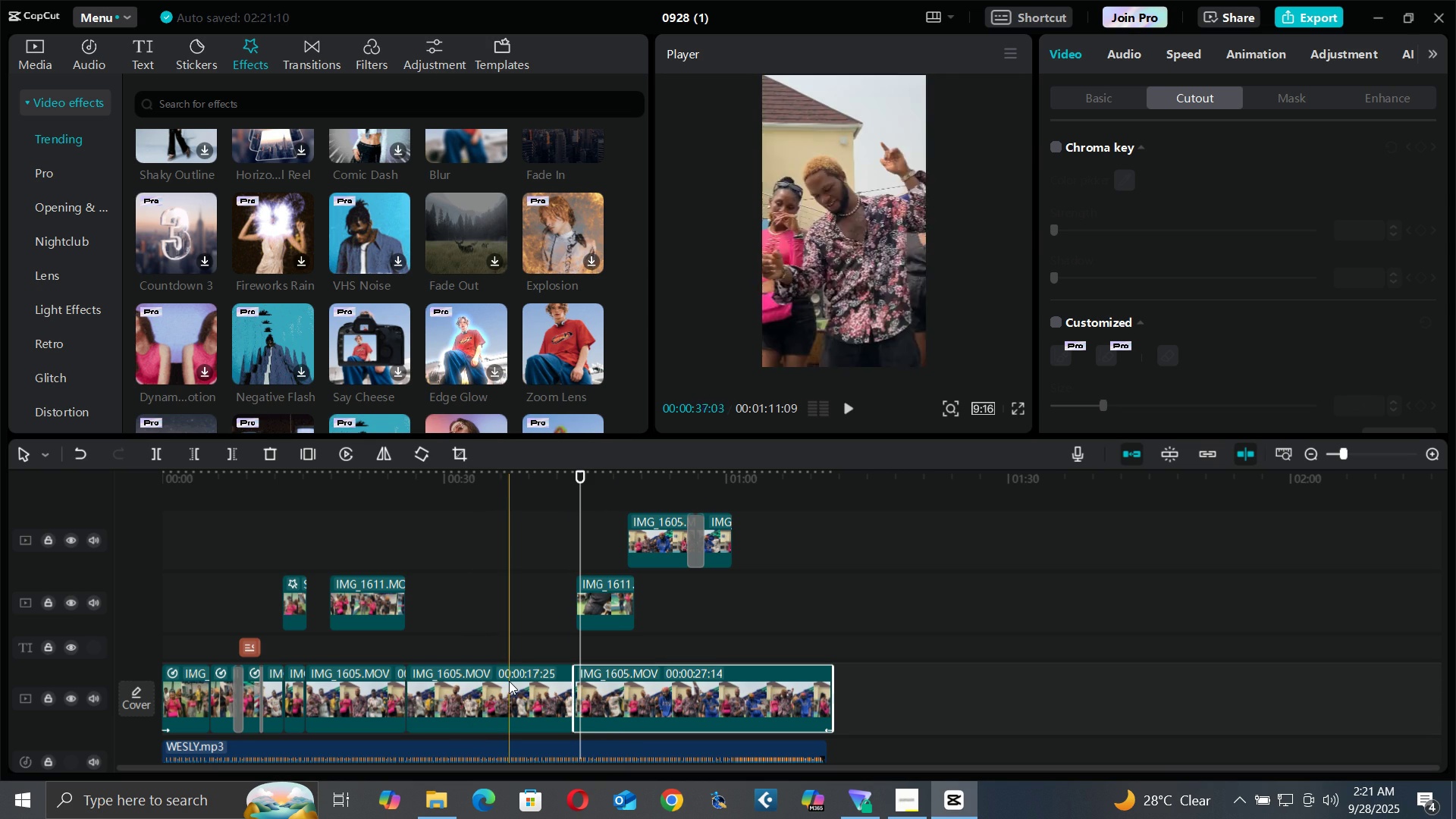 
left_click([508, 681])